 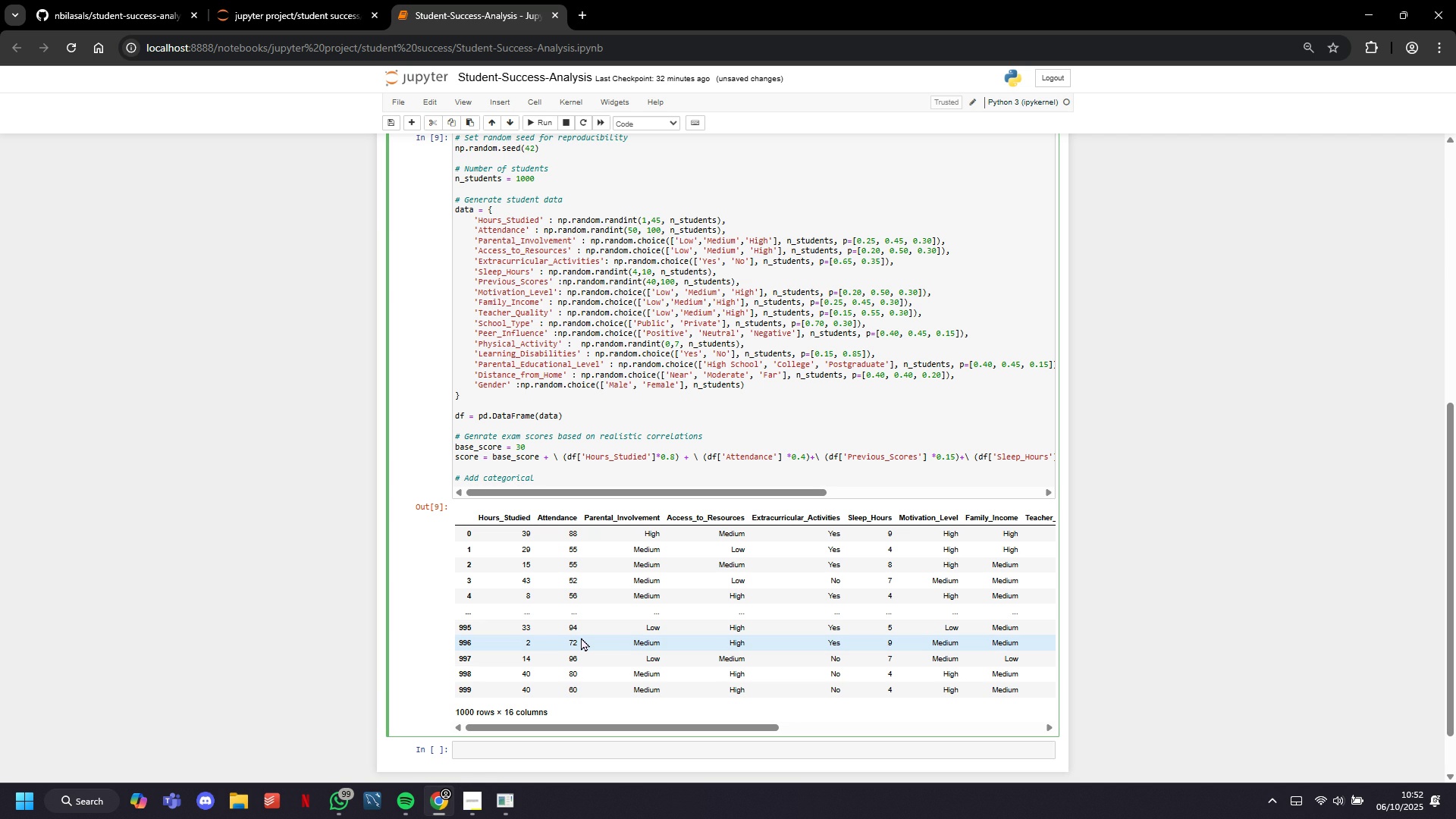 
key(ArrowUp)
 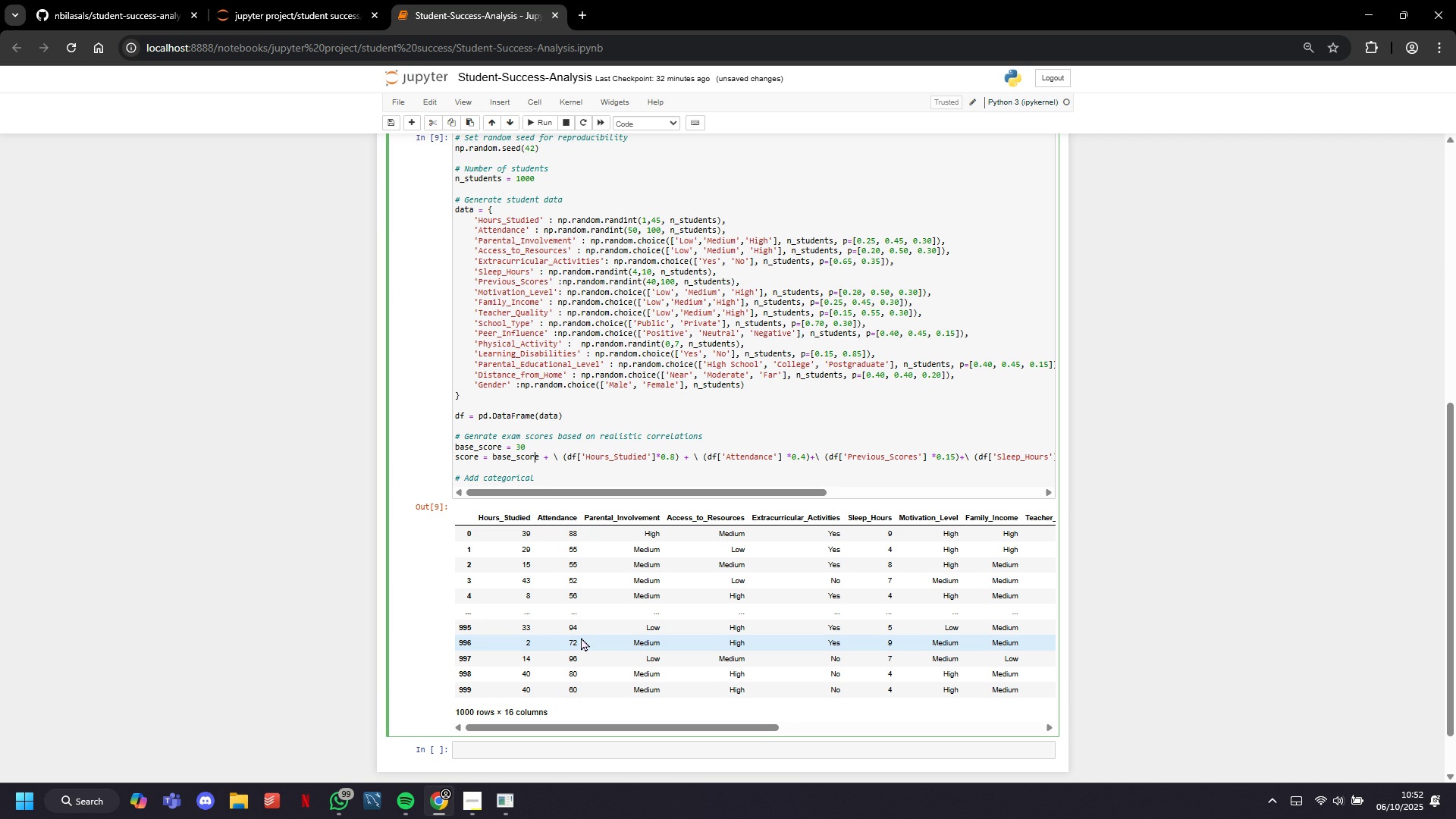 
key(ArrowUp)
 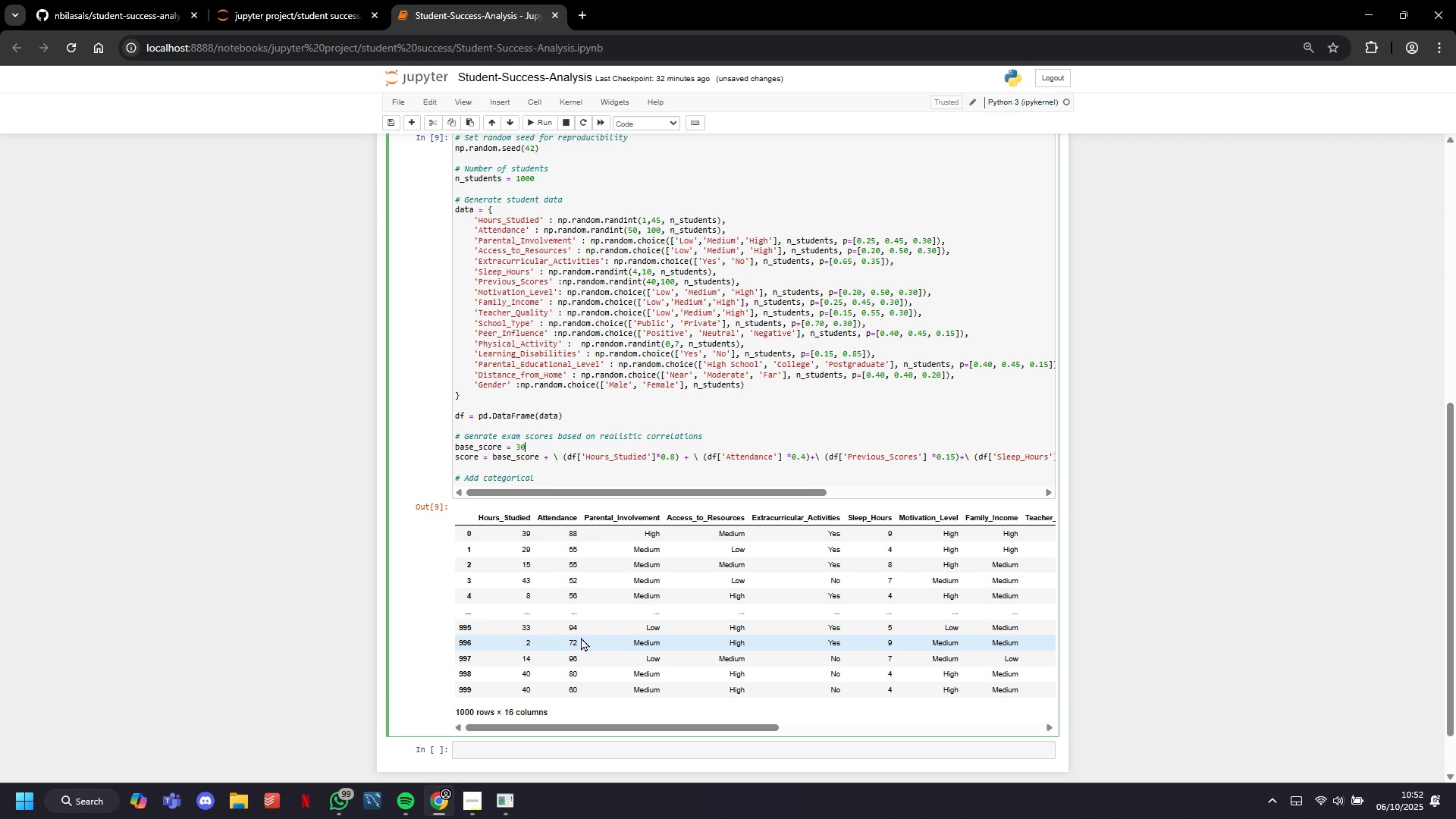 
key(ArrowUp)
 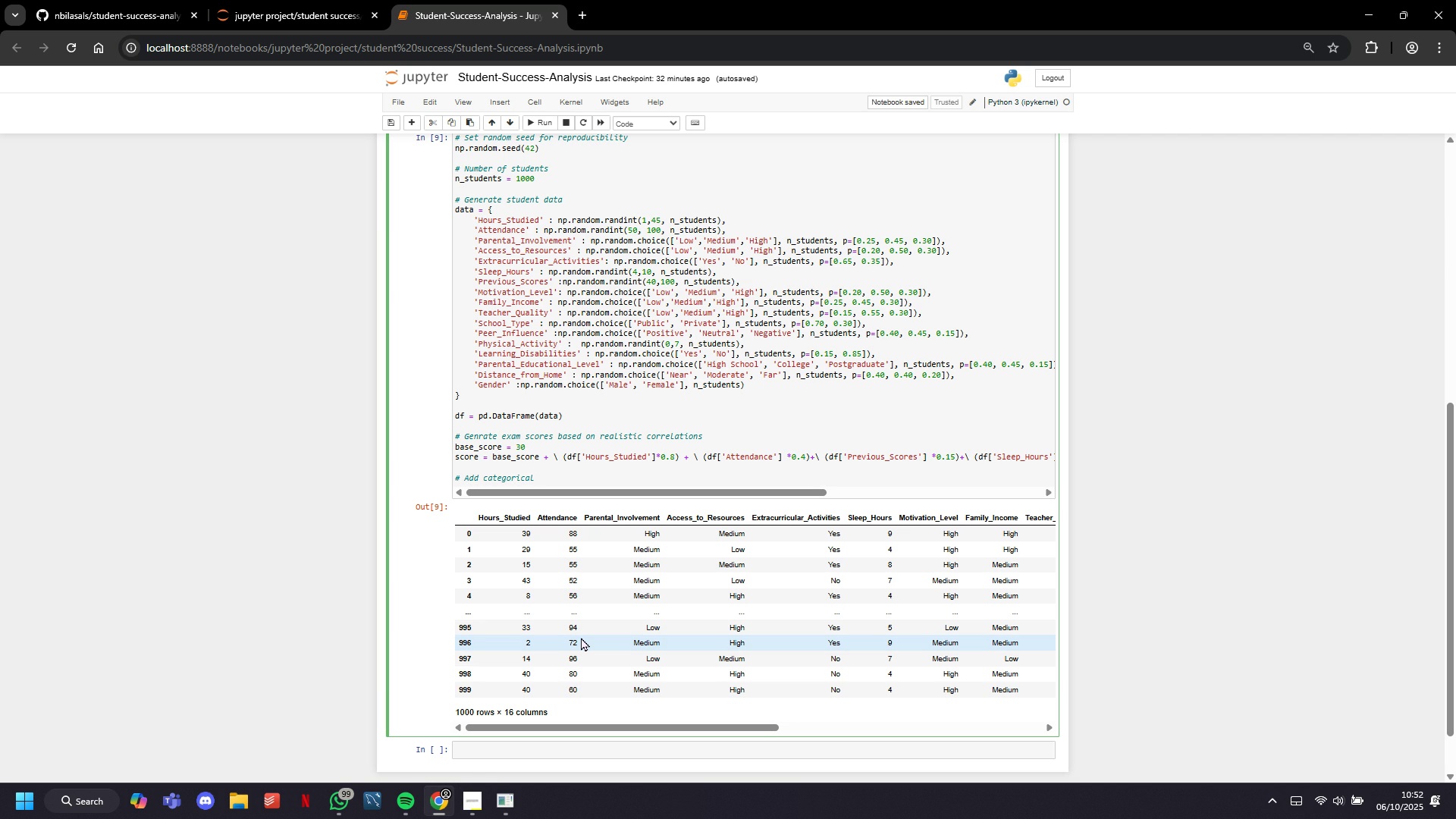 
key(ArrowUp)